 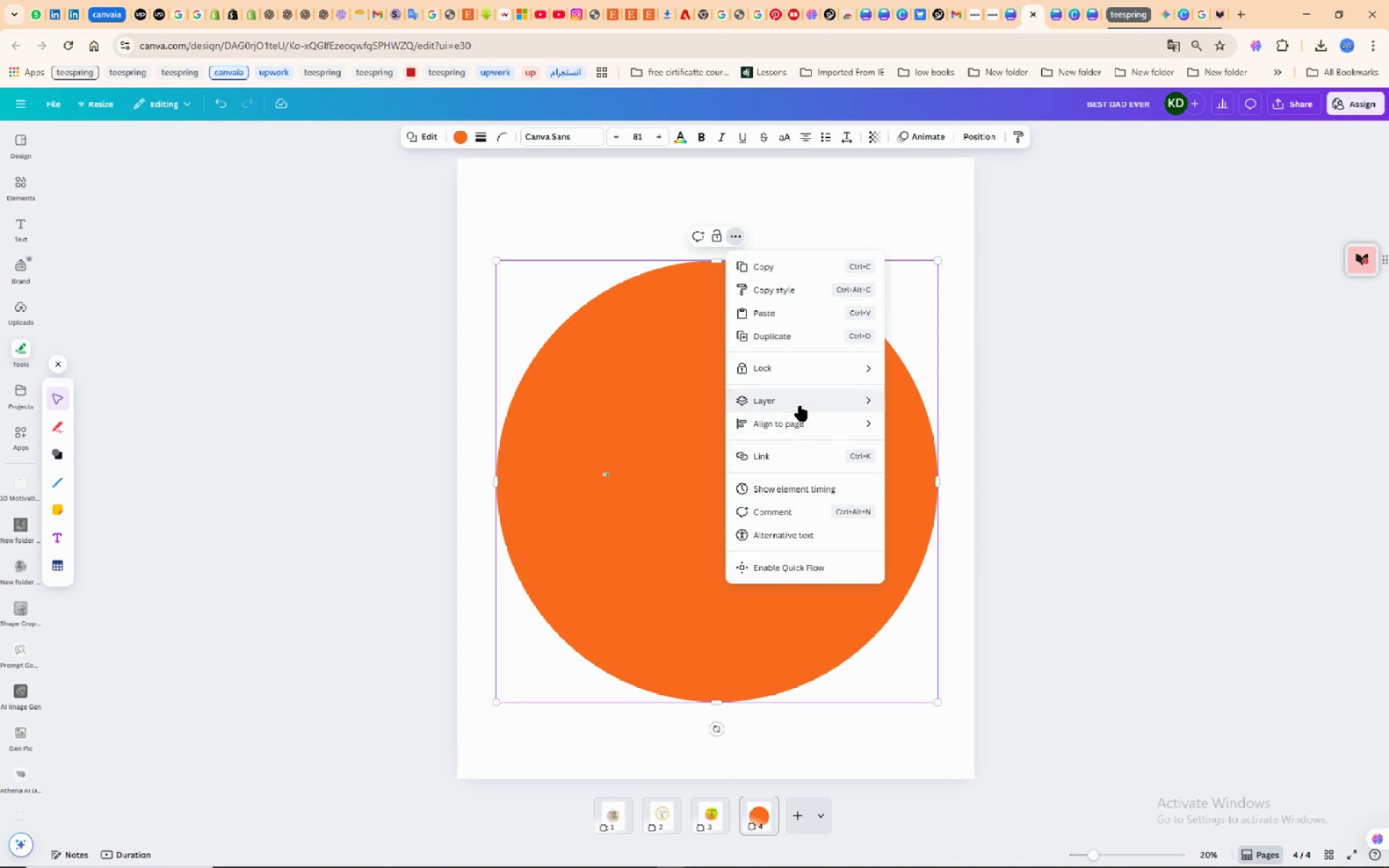 
mouse_move([892, 441])
 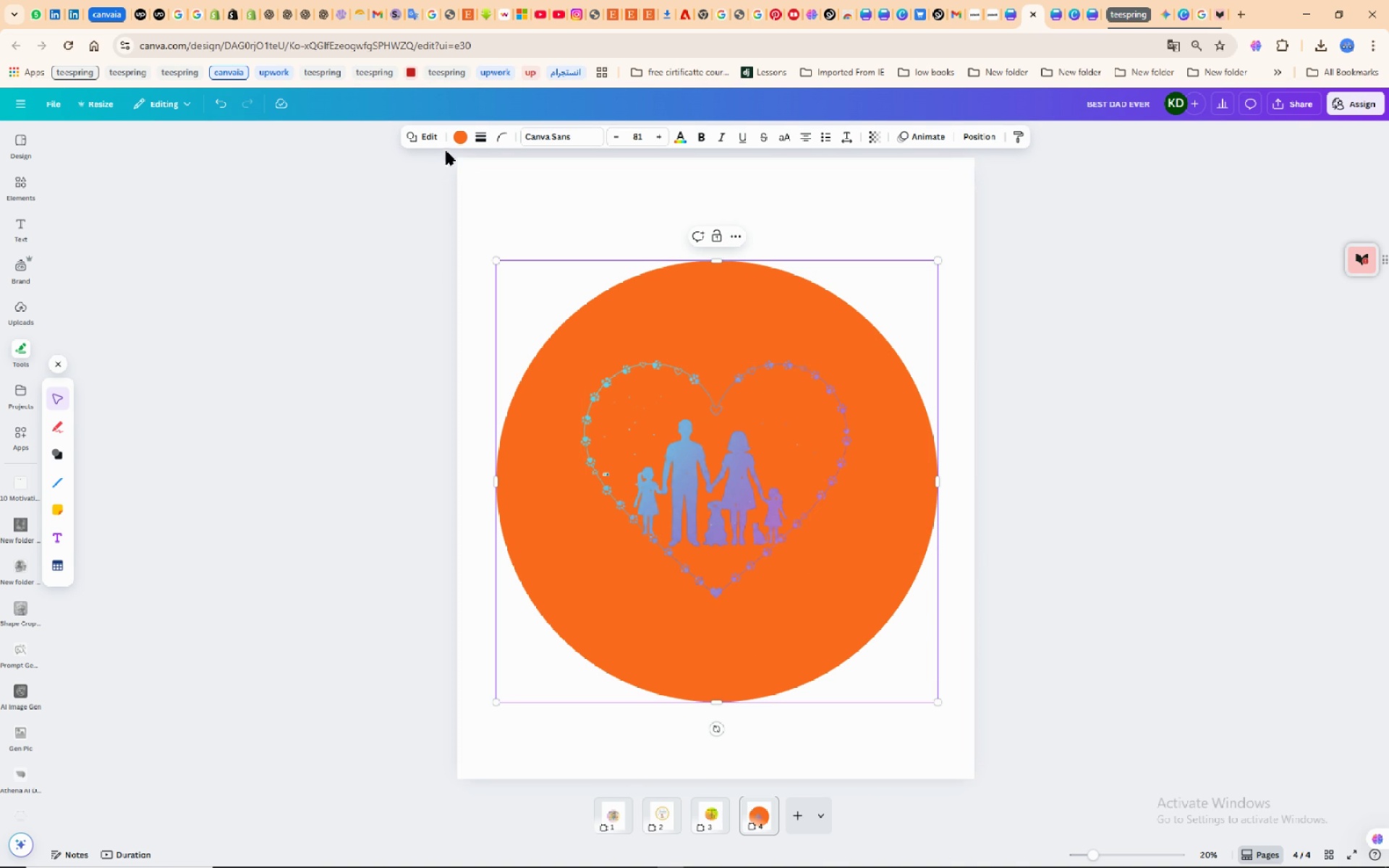 
left_click([456, 138])
 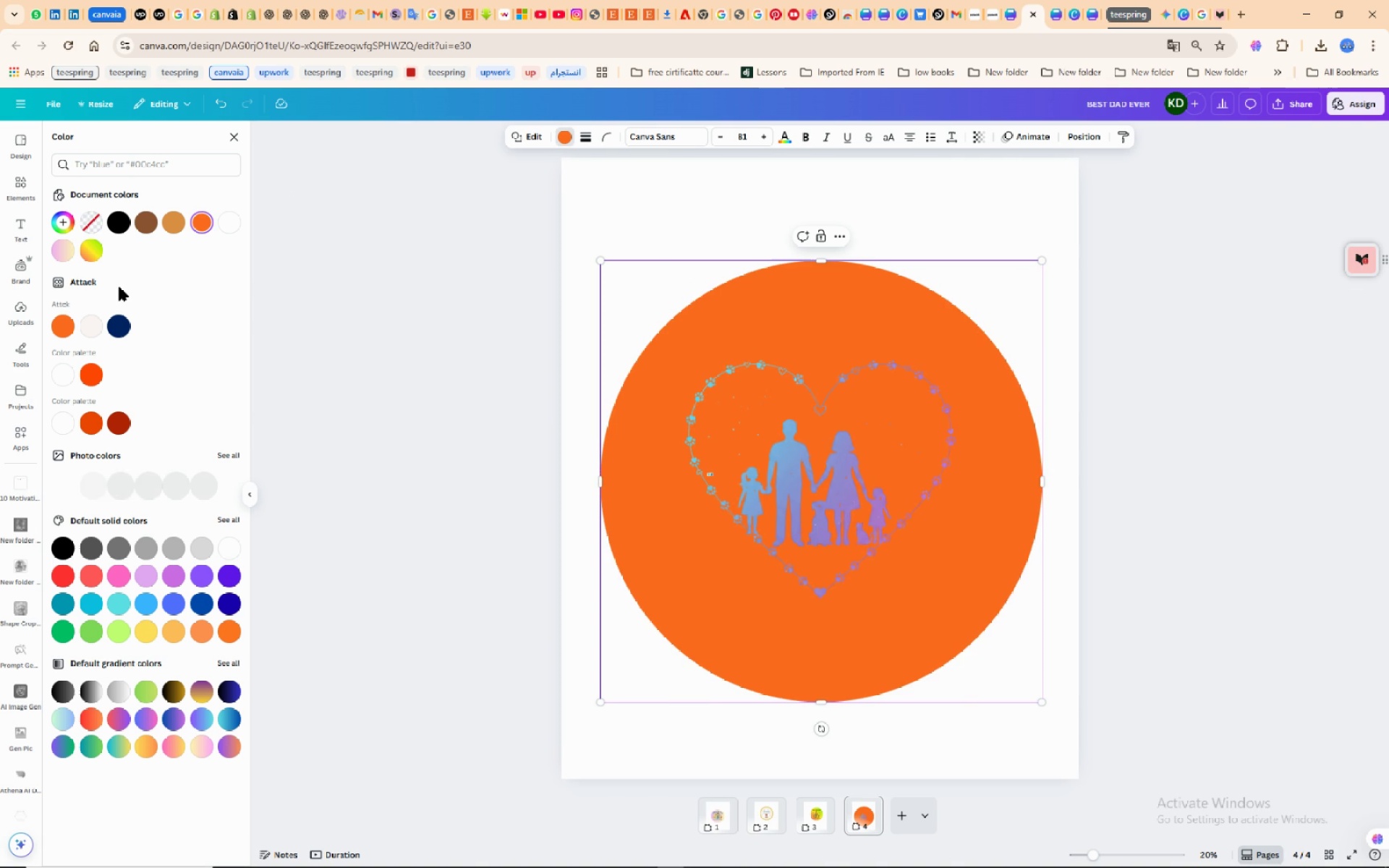 
mouse_move([136, 268])
 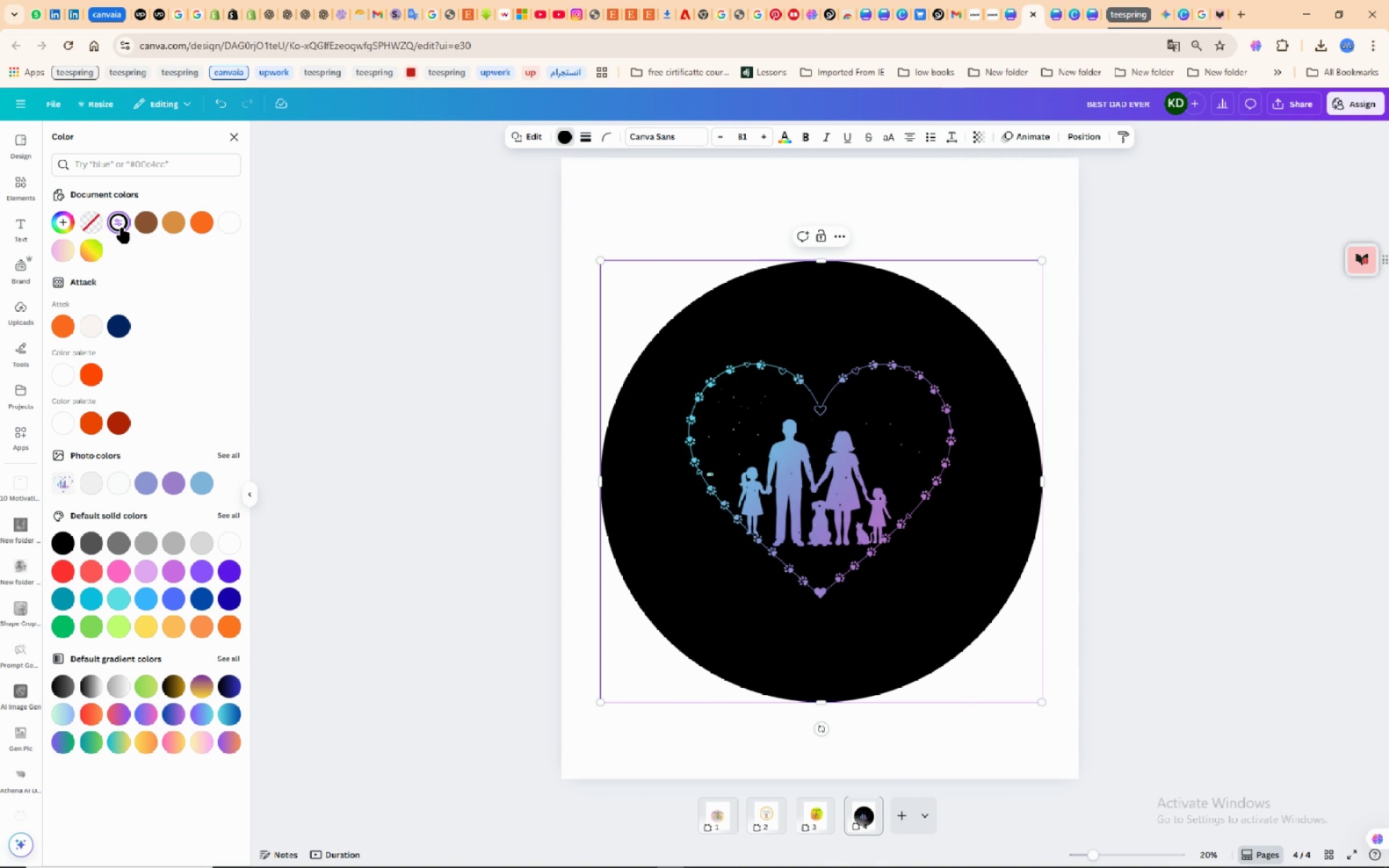 
left_click([122, 228])
 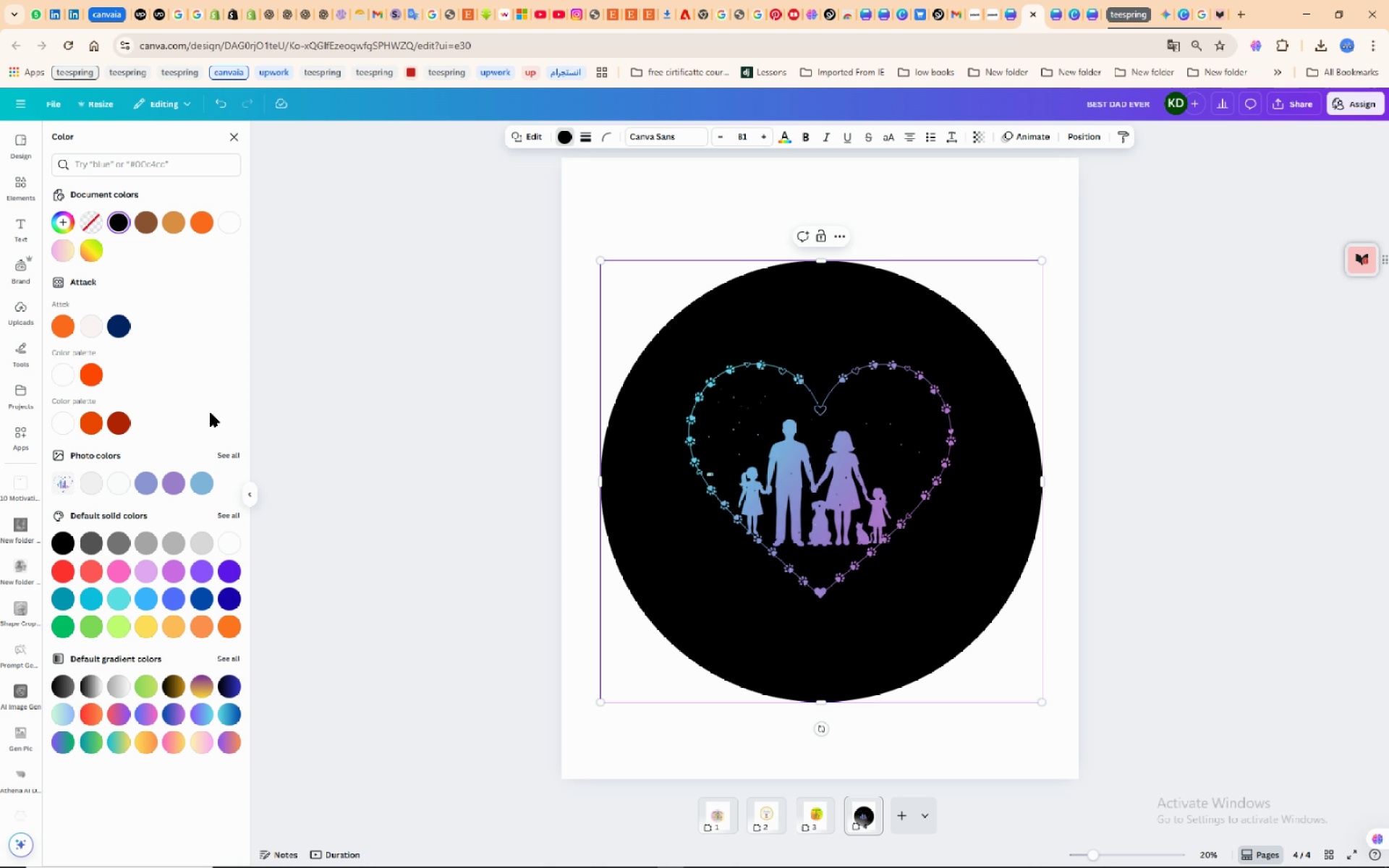 
wait(164.71)
 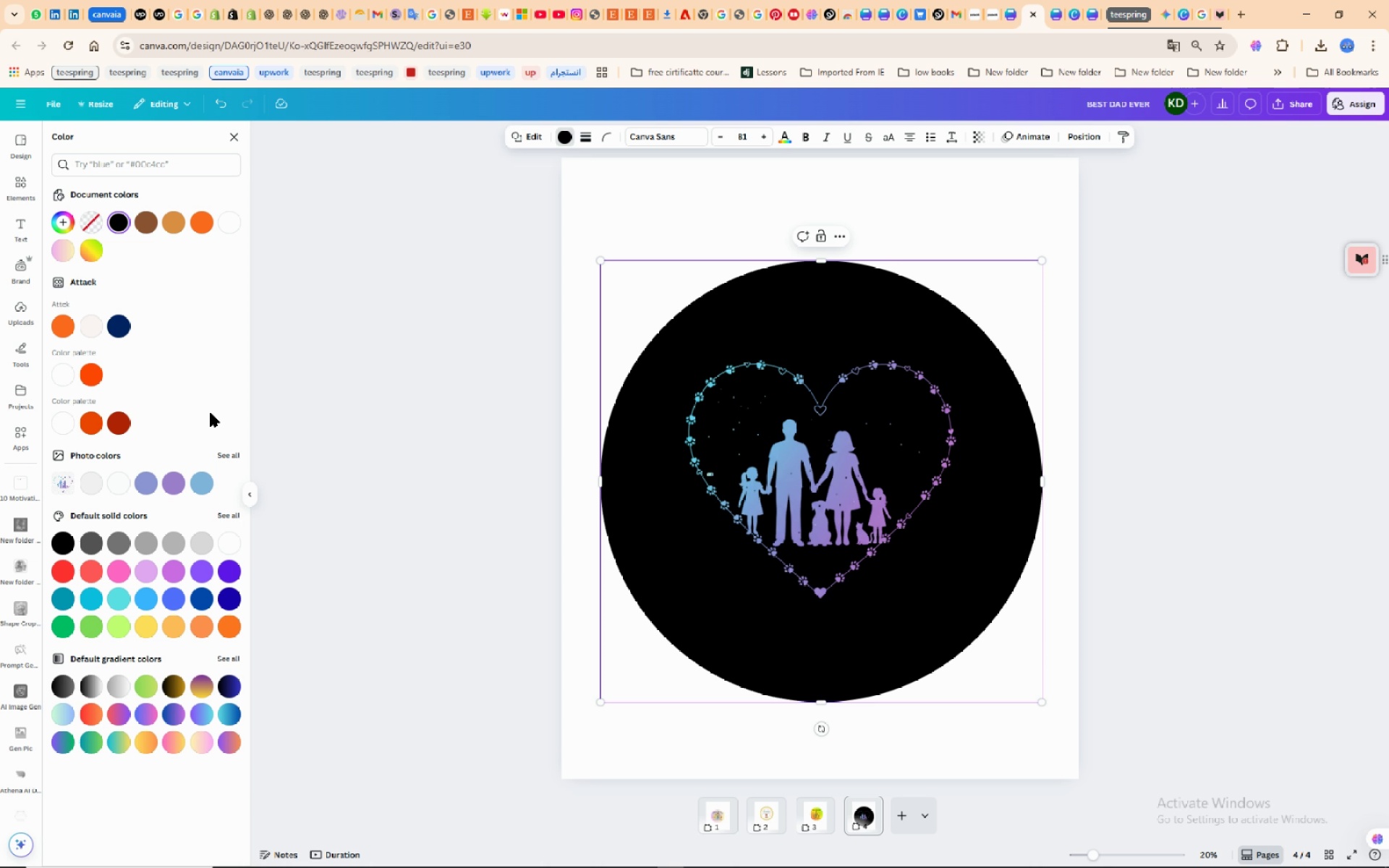 
left_click([840, 232])
 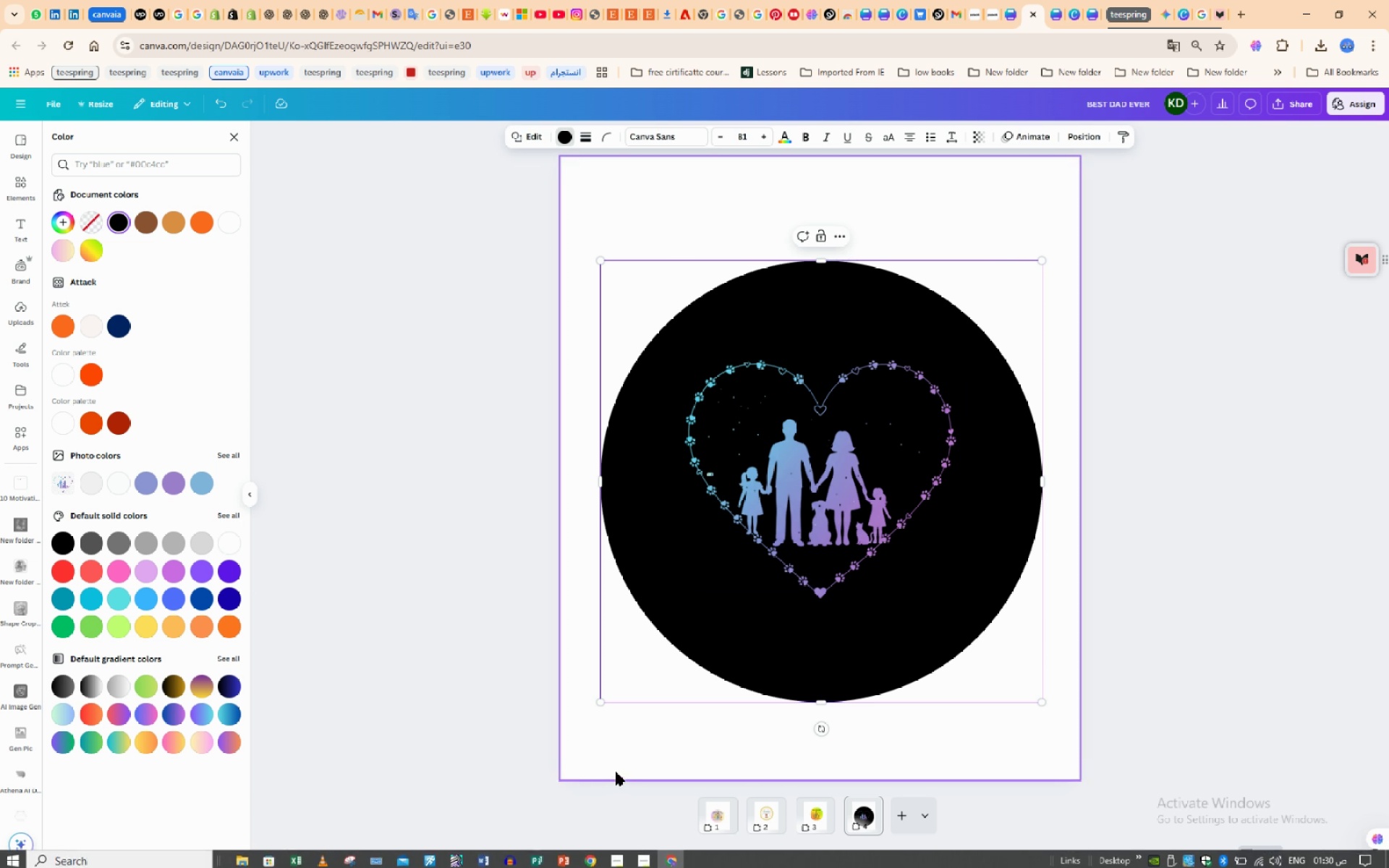 
key(Delete)
 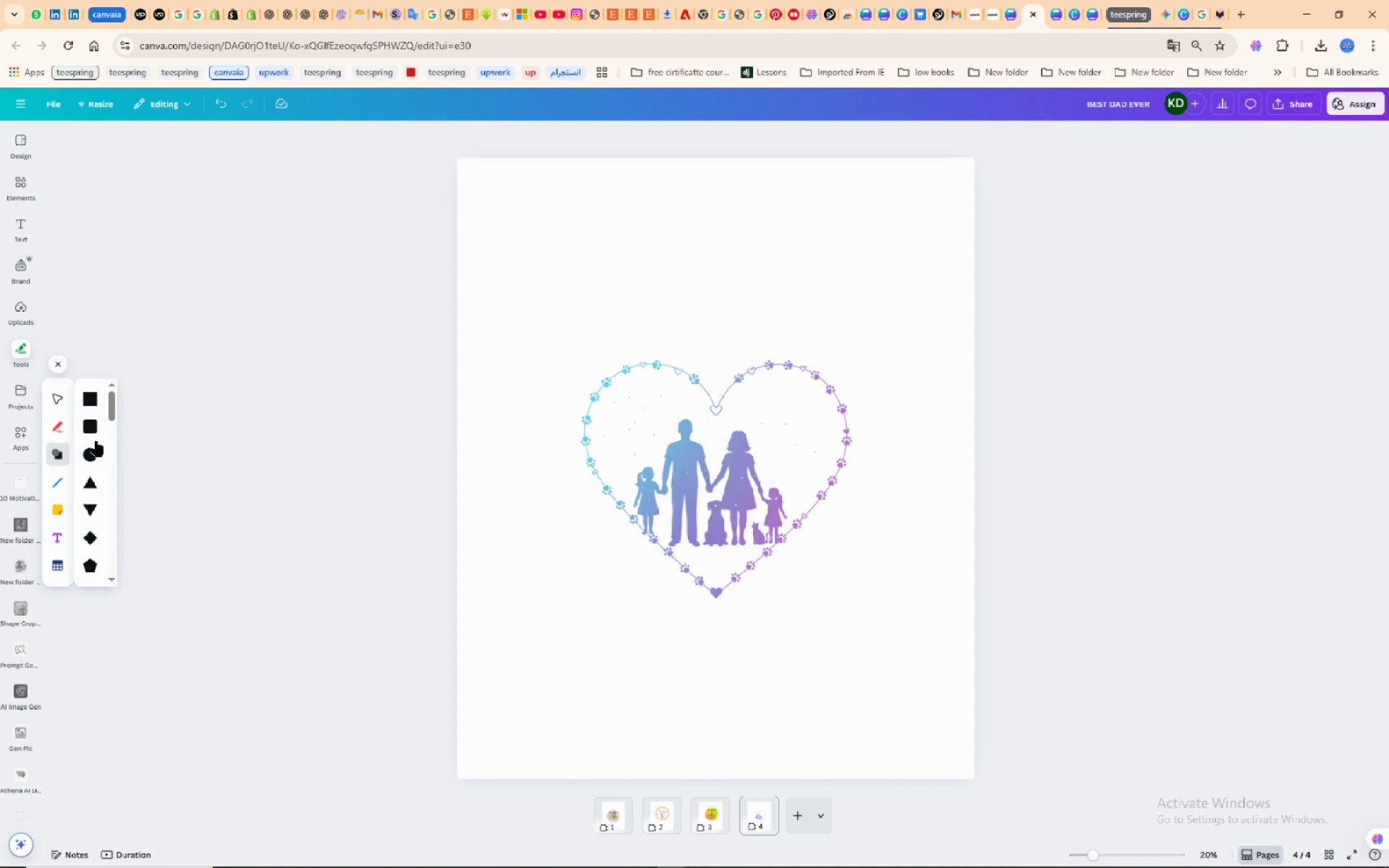 
left_click([95, 419])